 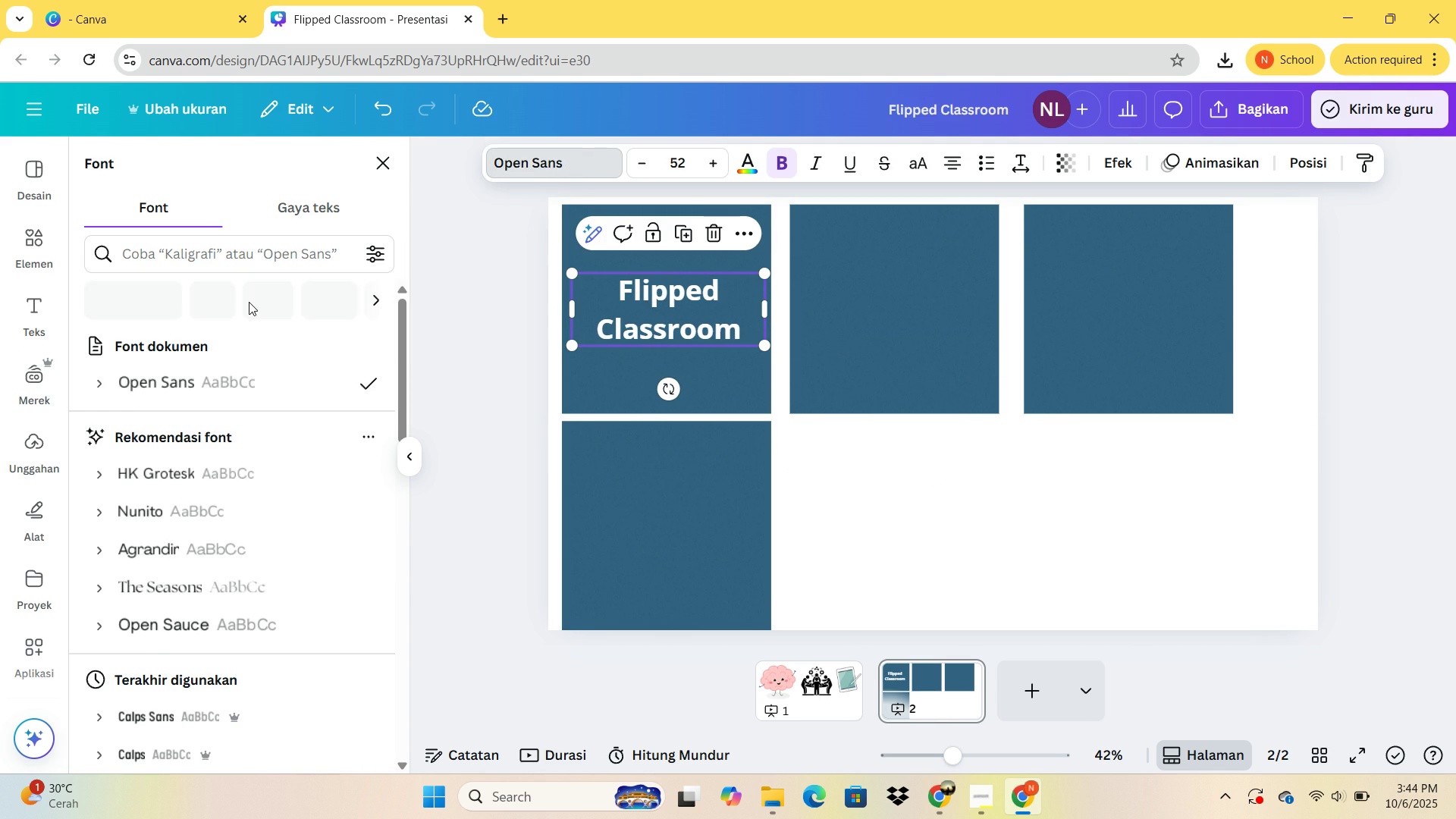 
left_click([196, 243])
 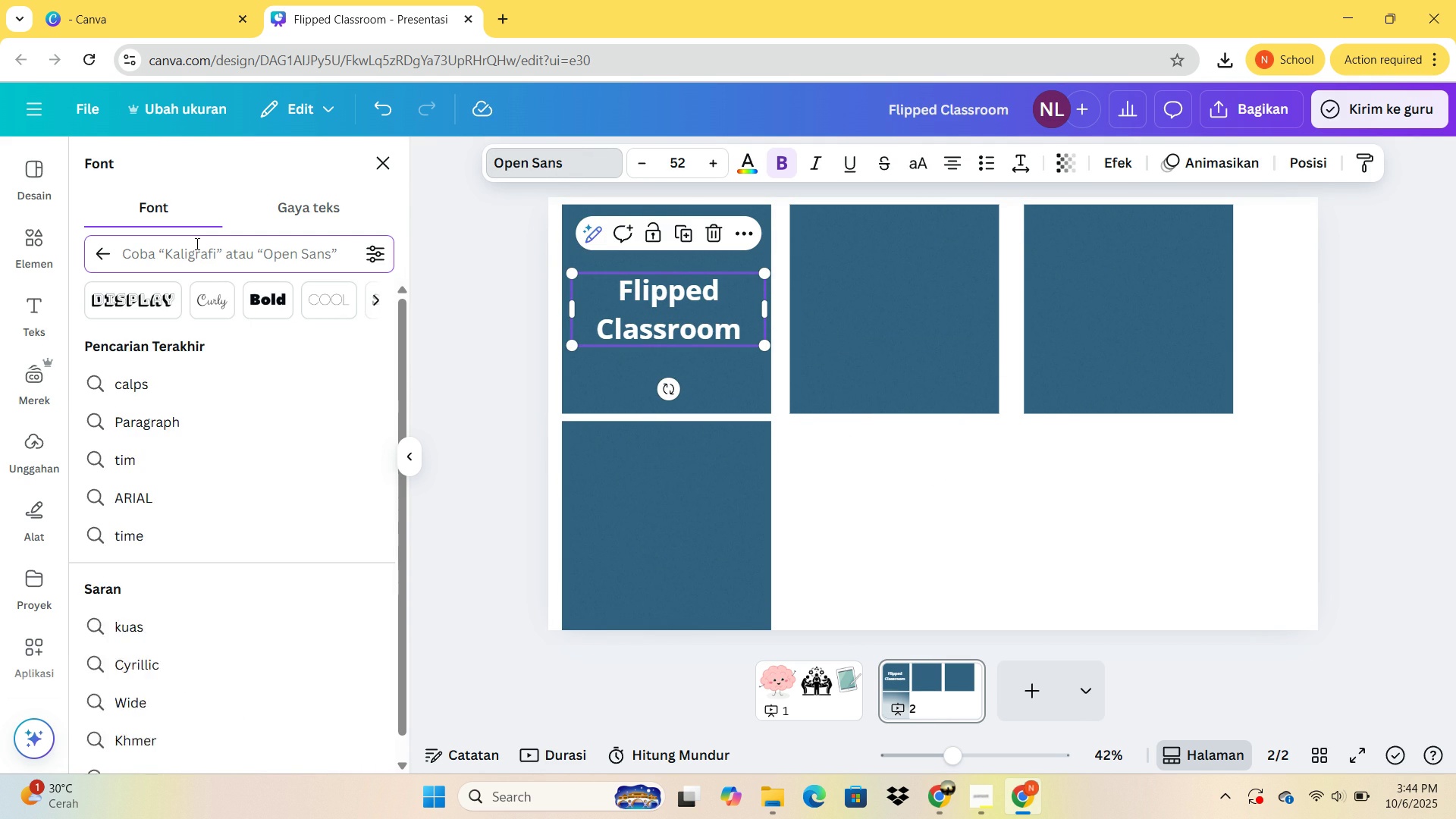 
type(talo)
key(Backspace)
key(Backspace)
type(ko)
key(Backspace)
key(Backspace)
key(Backspace)
key(Backspace)
 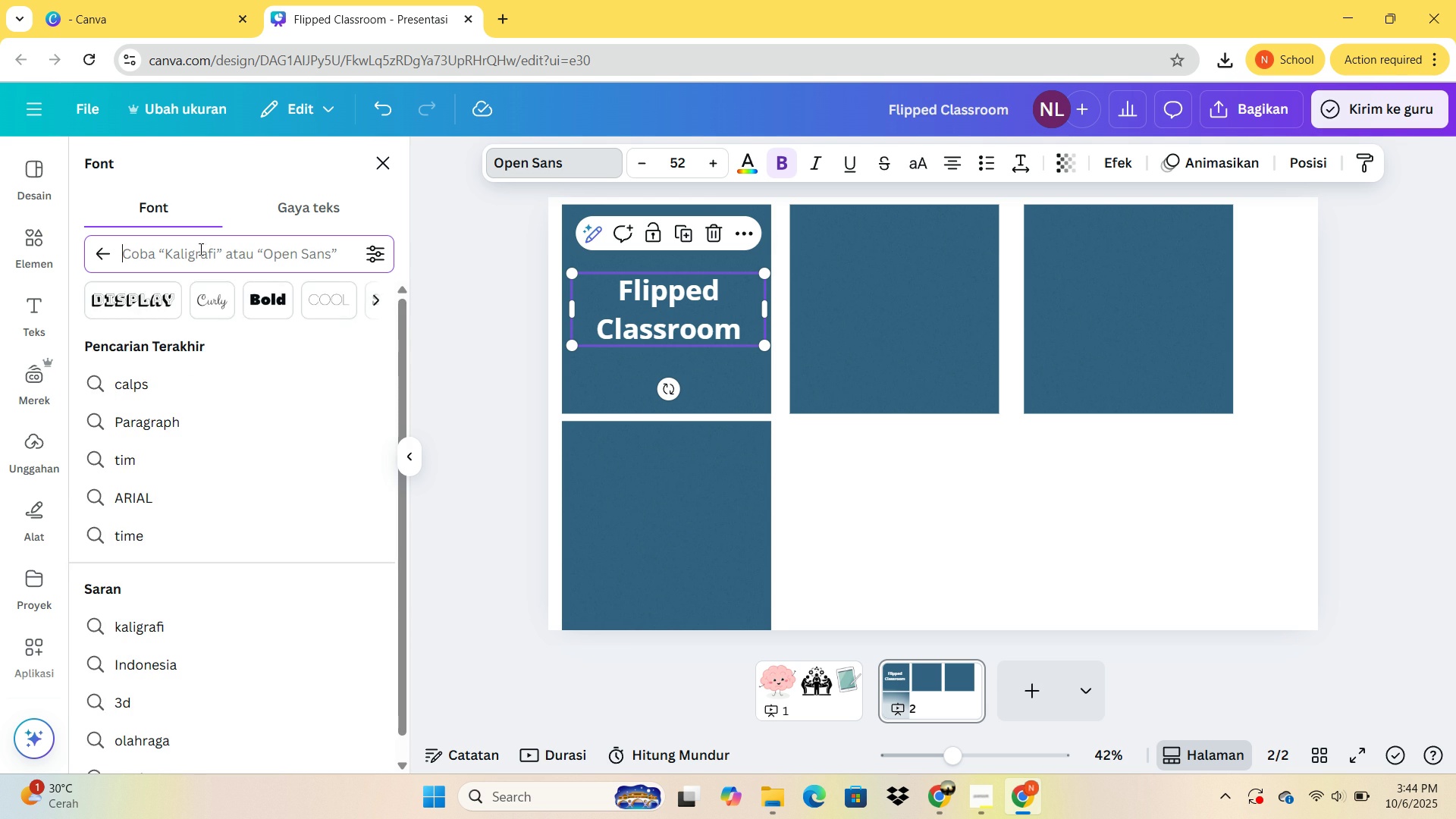 
scroll: coordinate [134, 300], scroll_direction: up, amount: 1.0
 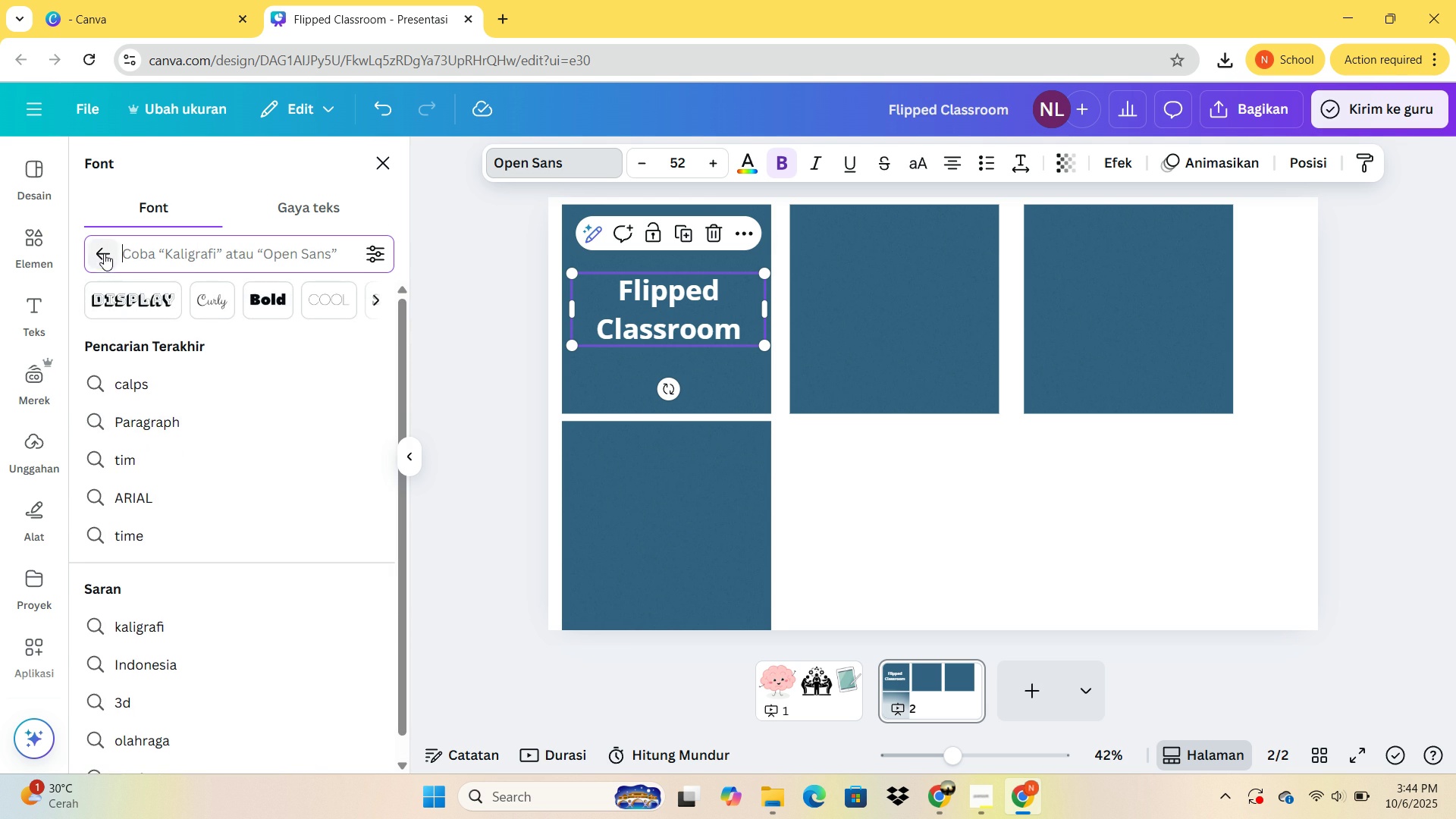 
left_click([104, 253])
 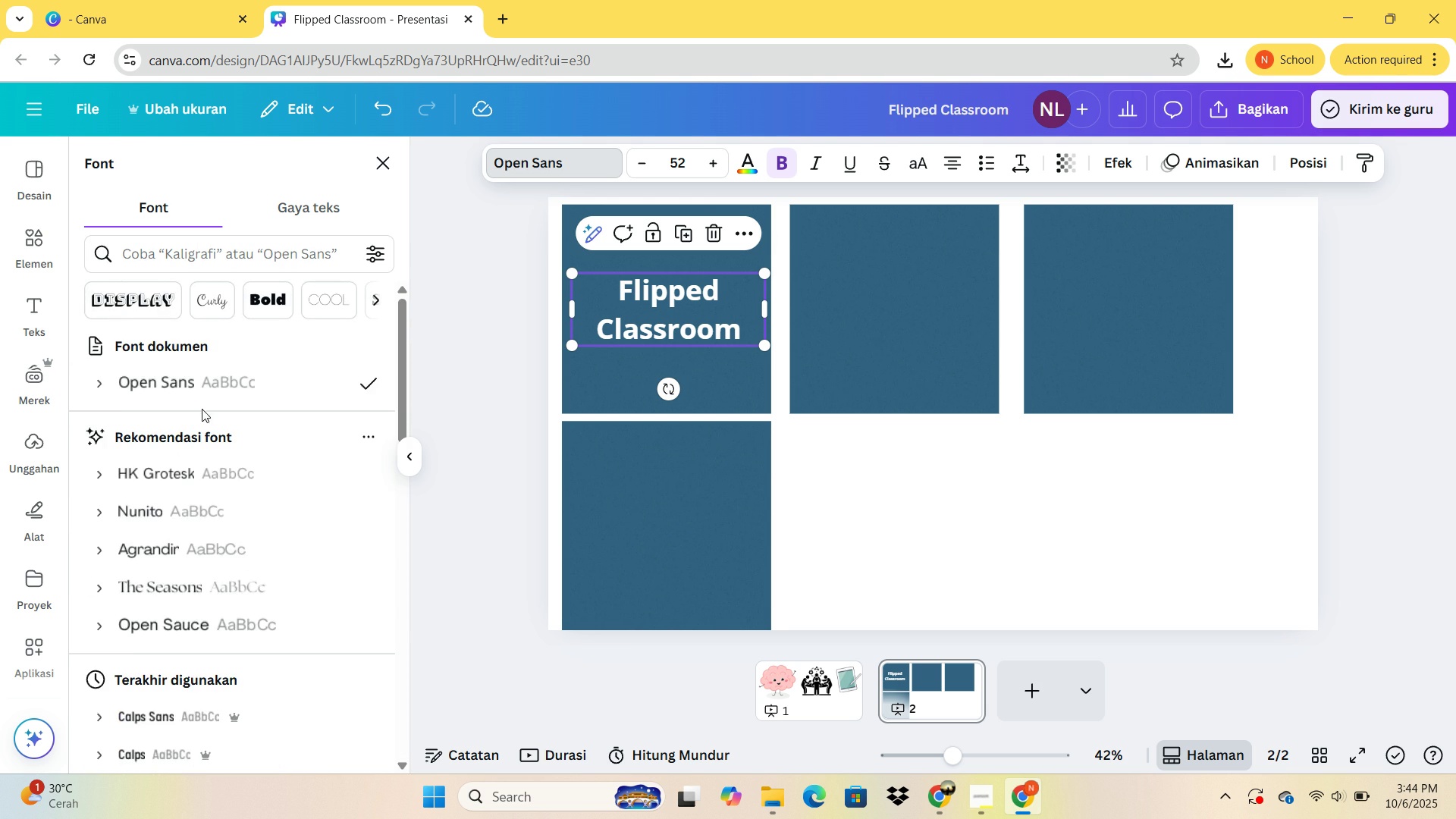 
scroll: coordinate [207, 428], scroll_direction: down, amount: 1.0
 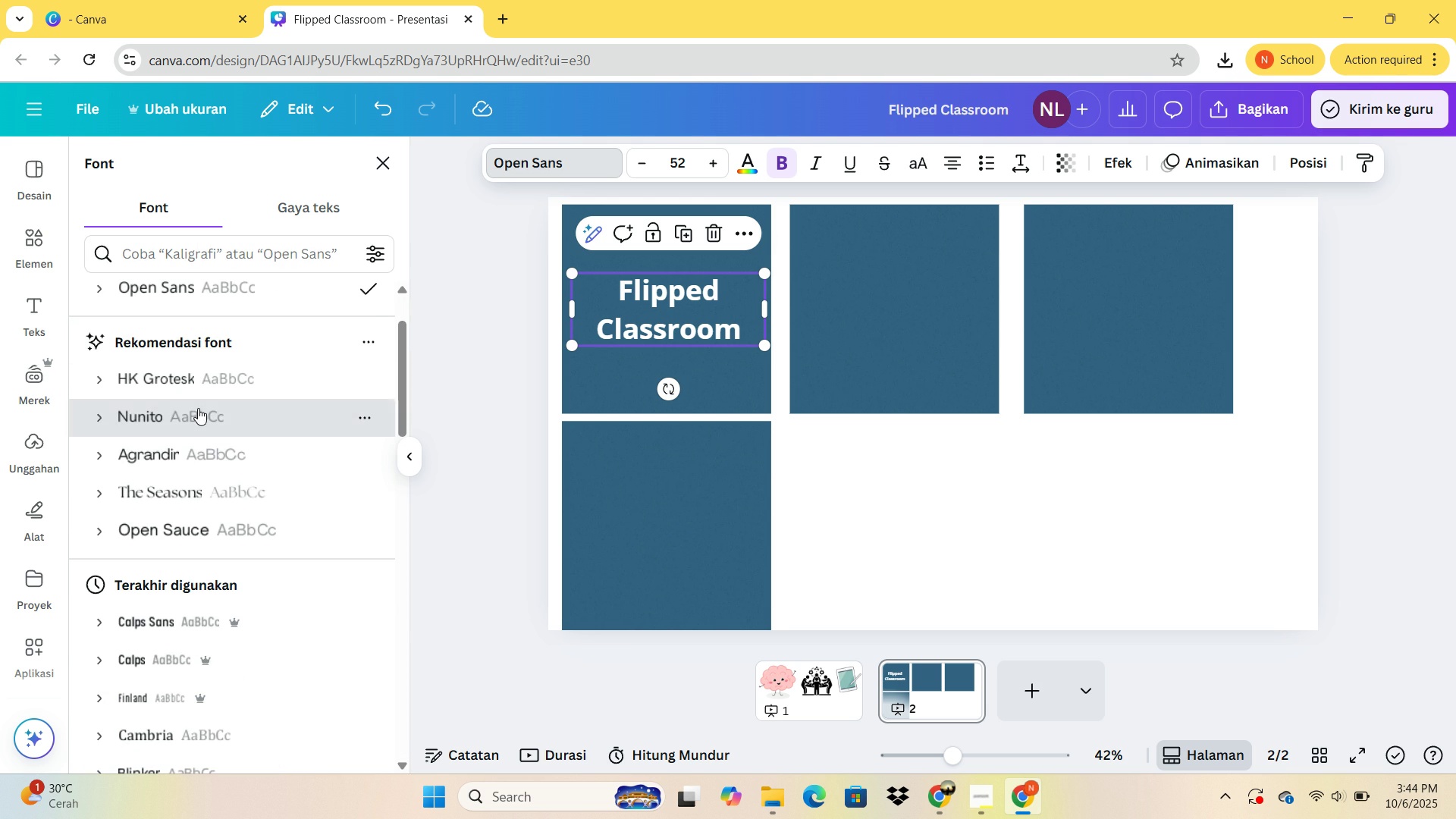 
left_click([198, 408])
 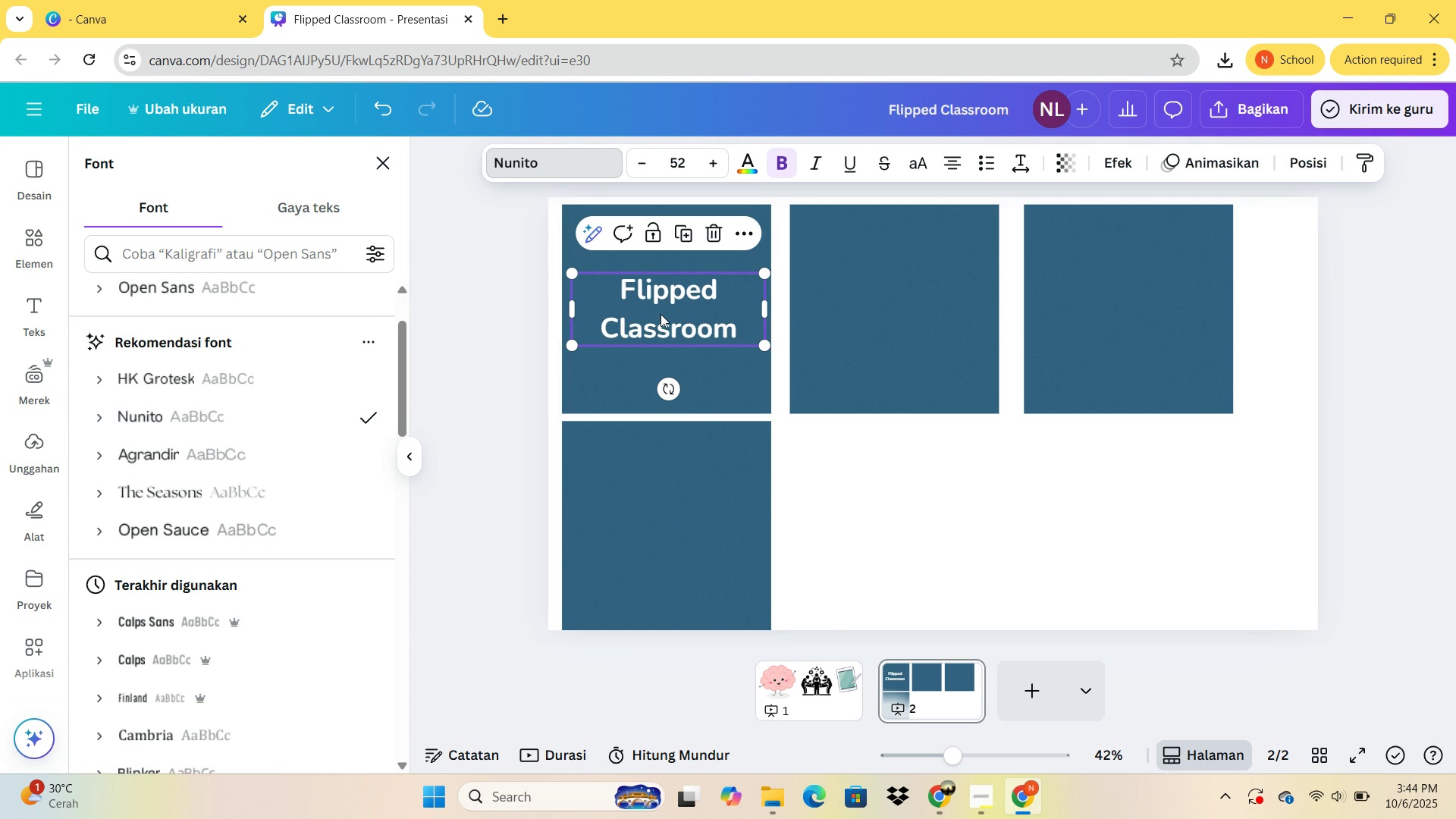 
left_click([674, 229])